 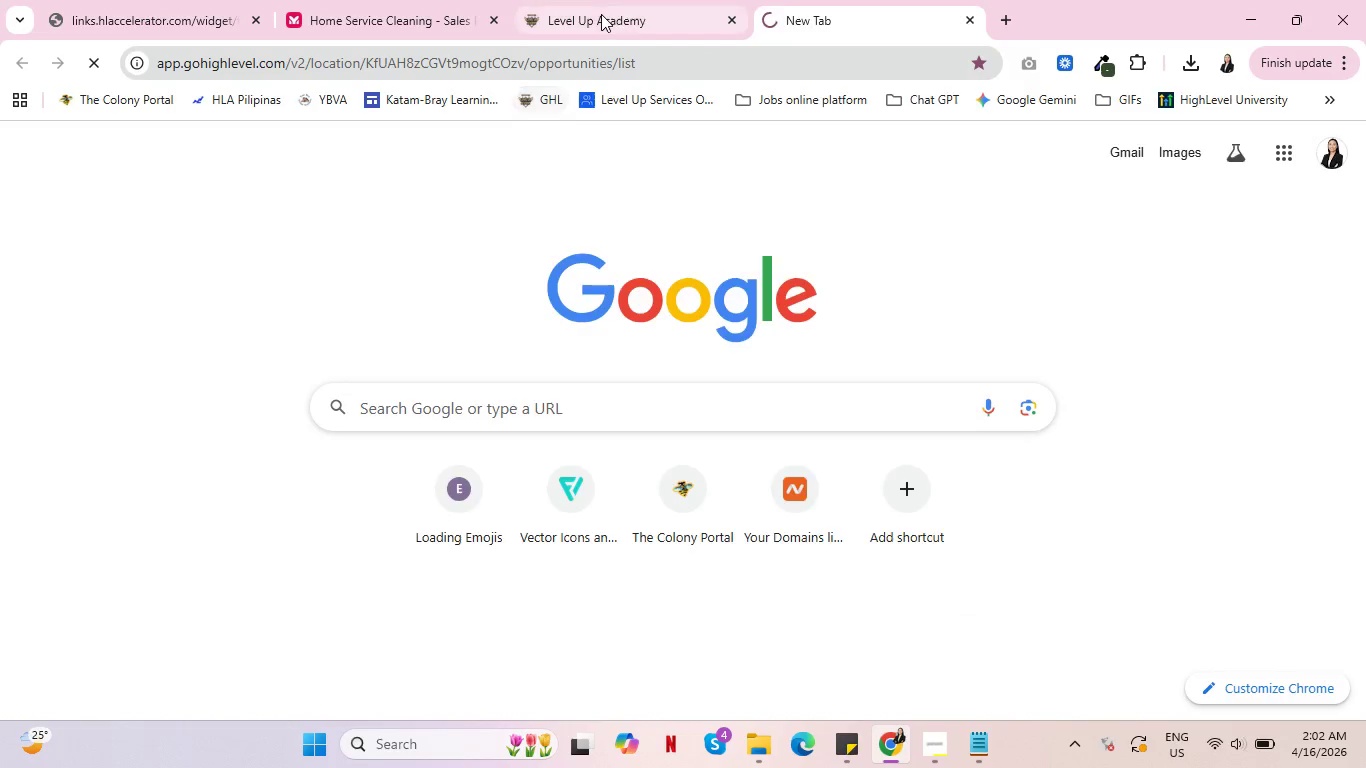 
left_click([601, 14])
 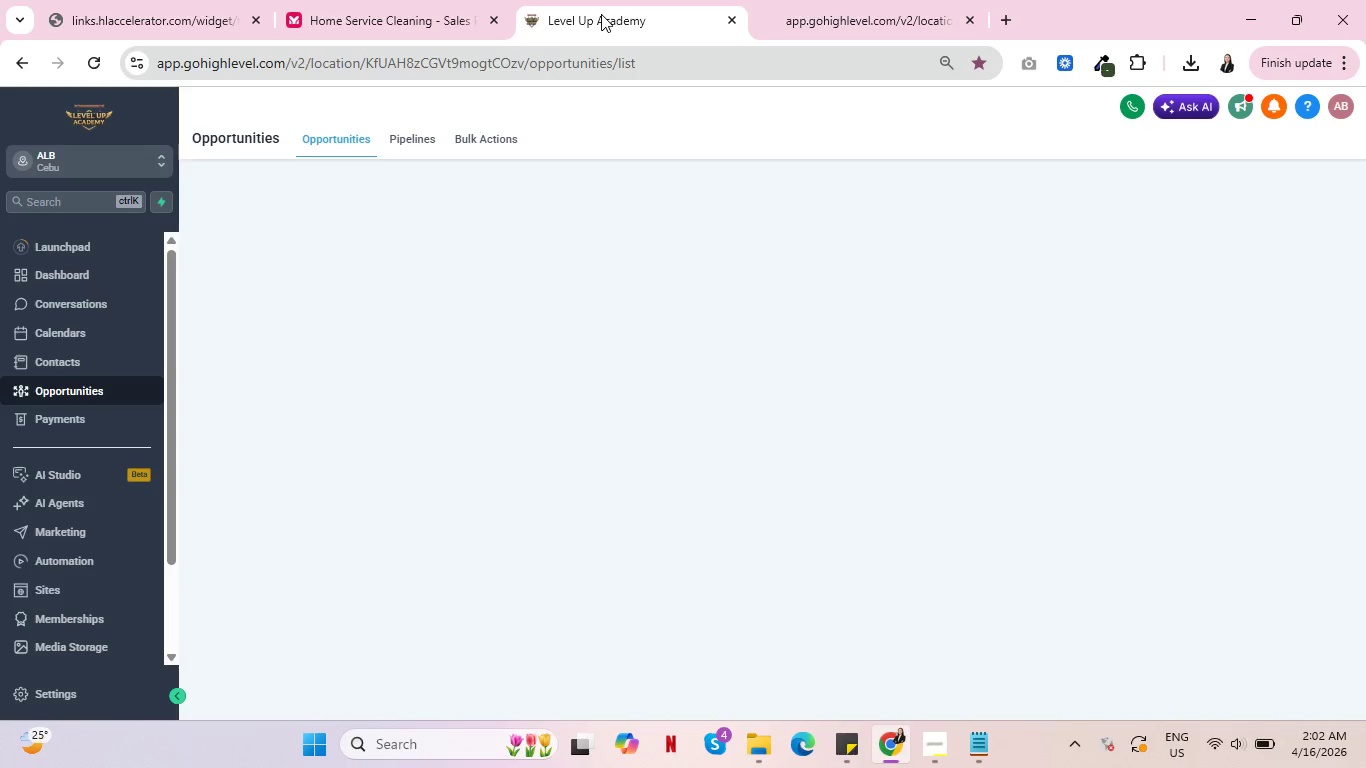 
wait(8.05)
 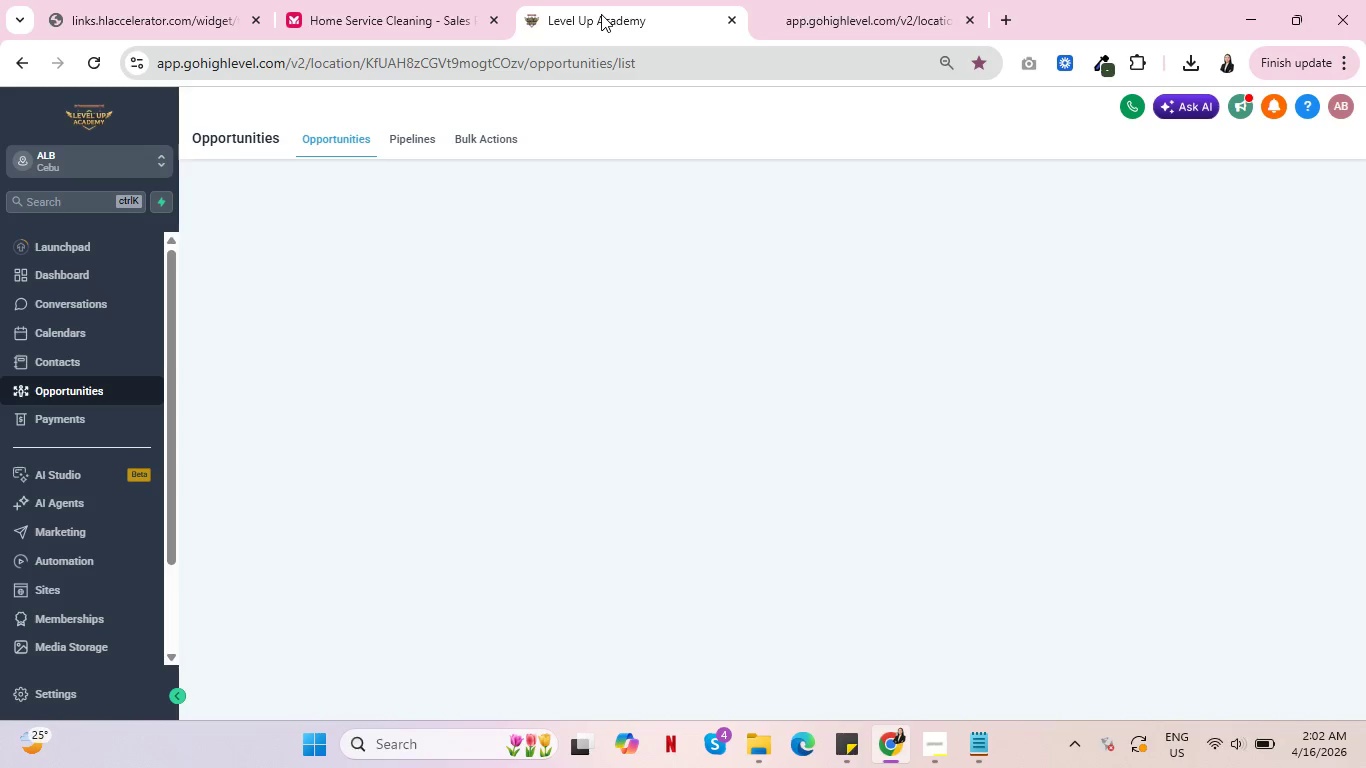 
left_click([836, 5])
 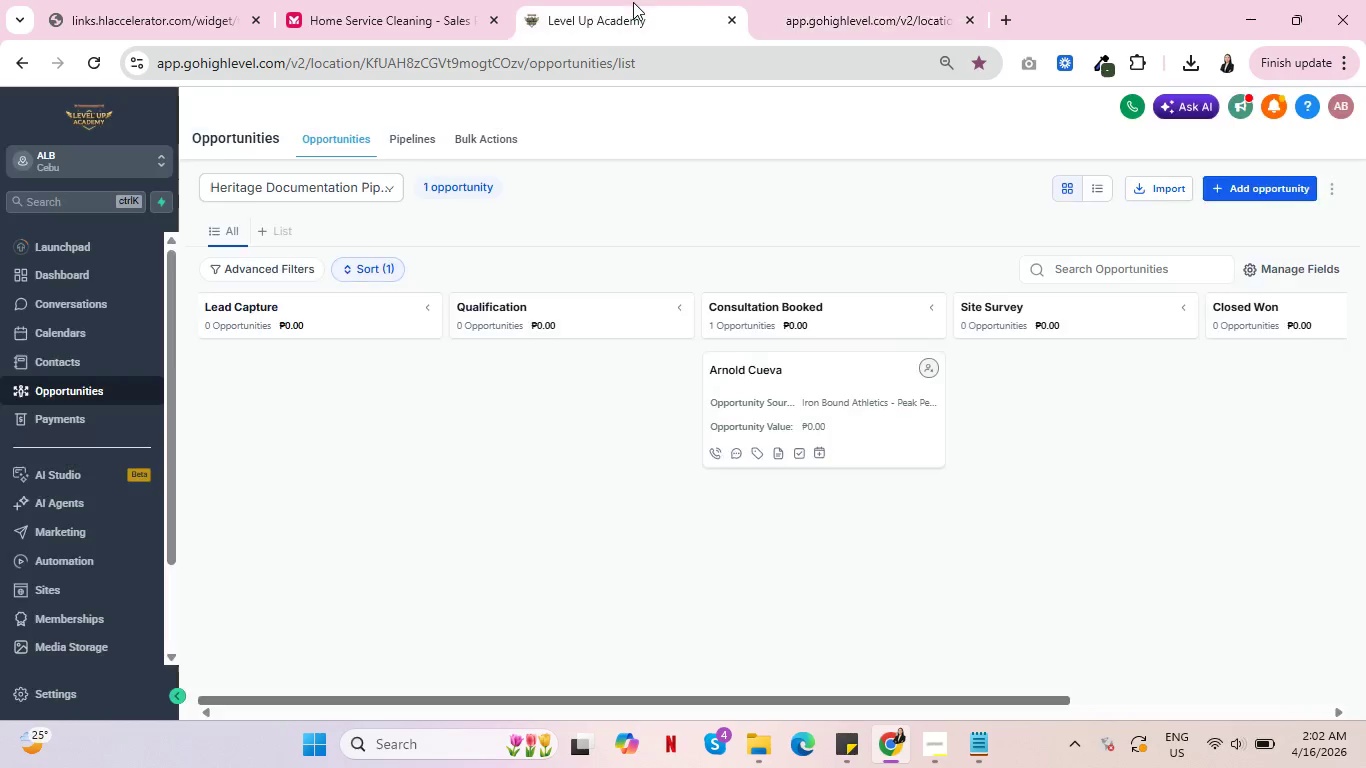 
left_click([633, 2])
 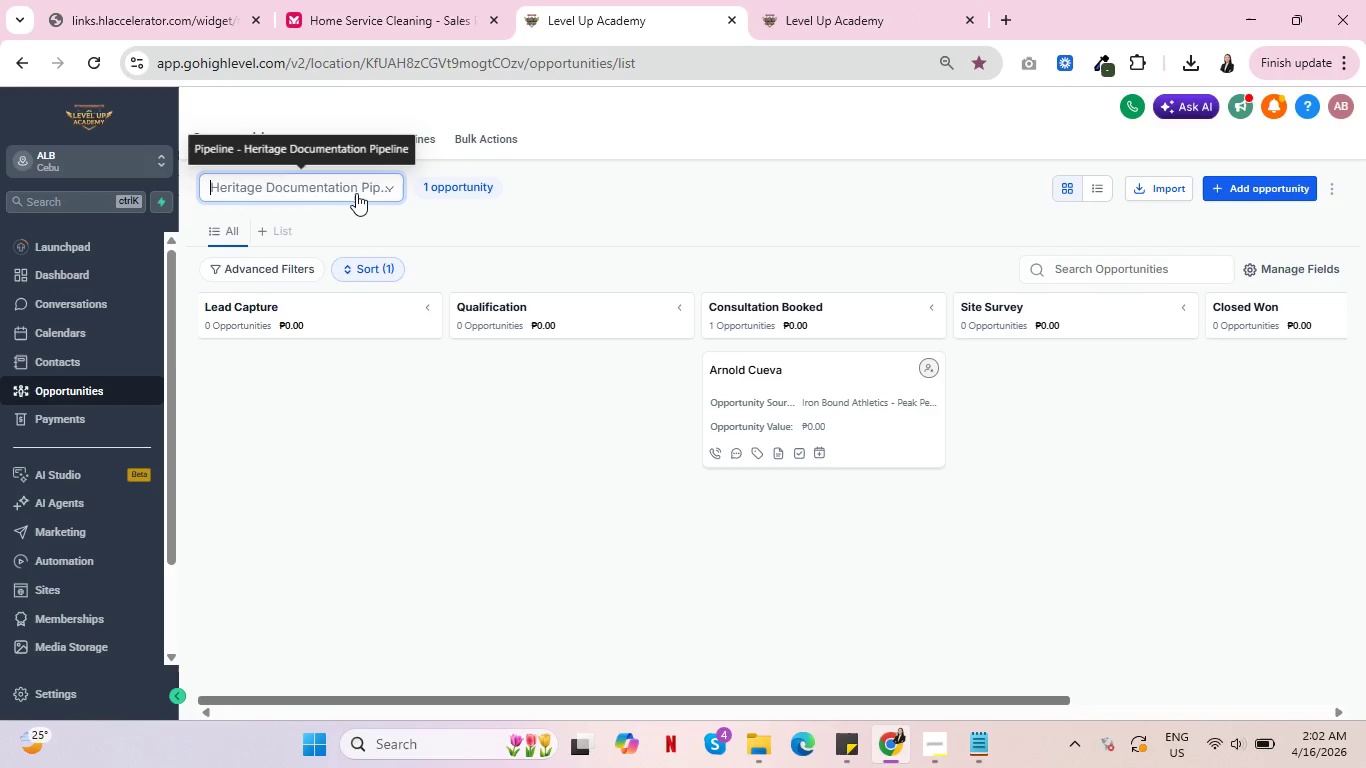 
left_click([356, 193])
 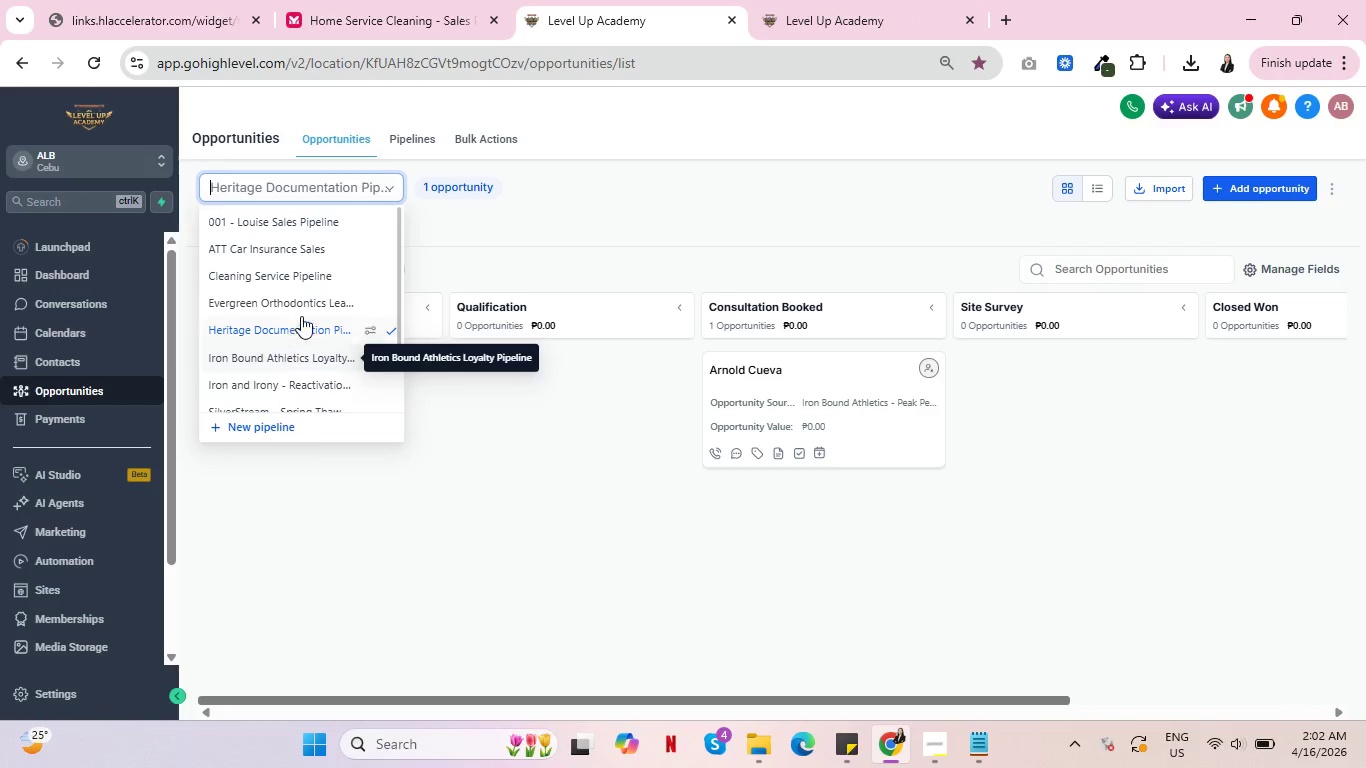 
scroll: coordinate [313, 307], scroll_direction: down, amount: 2.0
 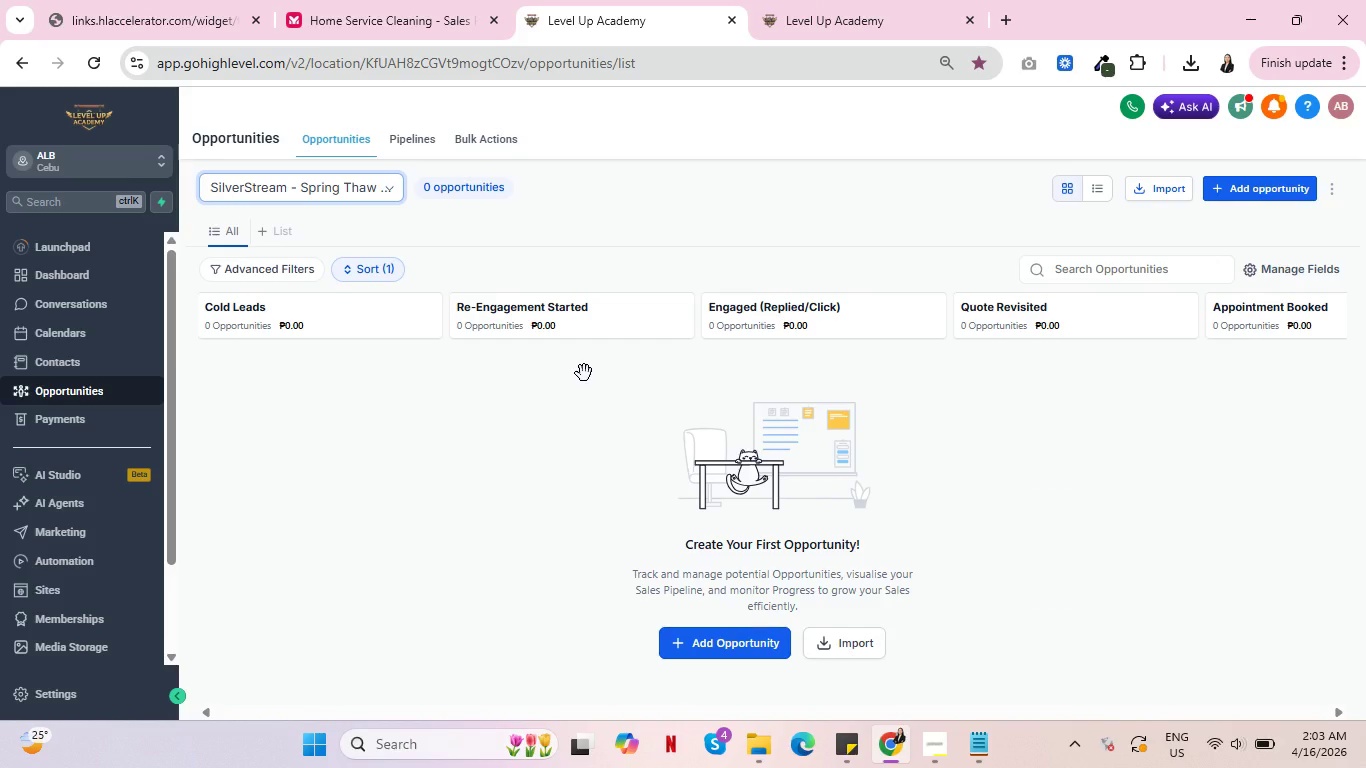 
wait(11.87)
 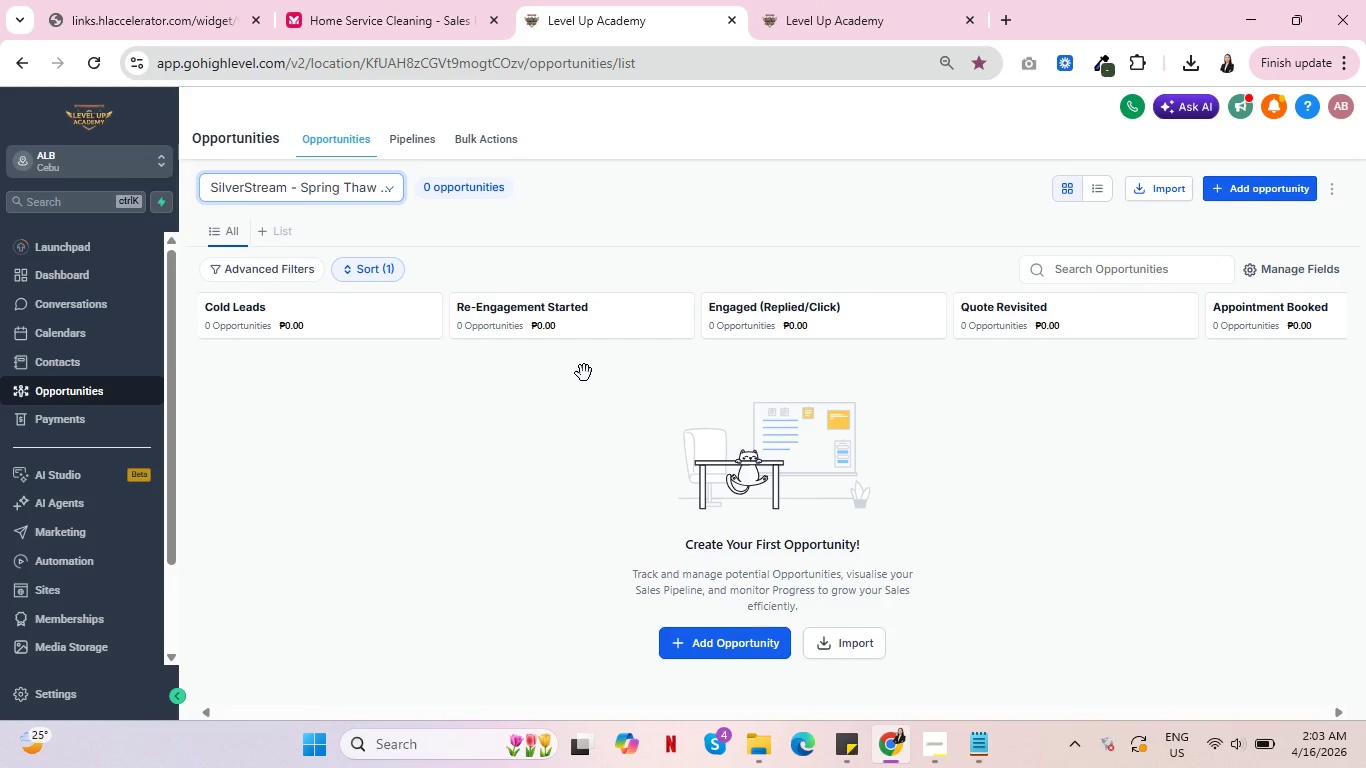 
left_click([861, 0])
 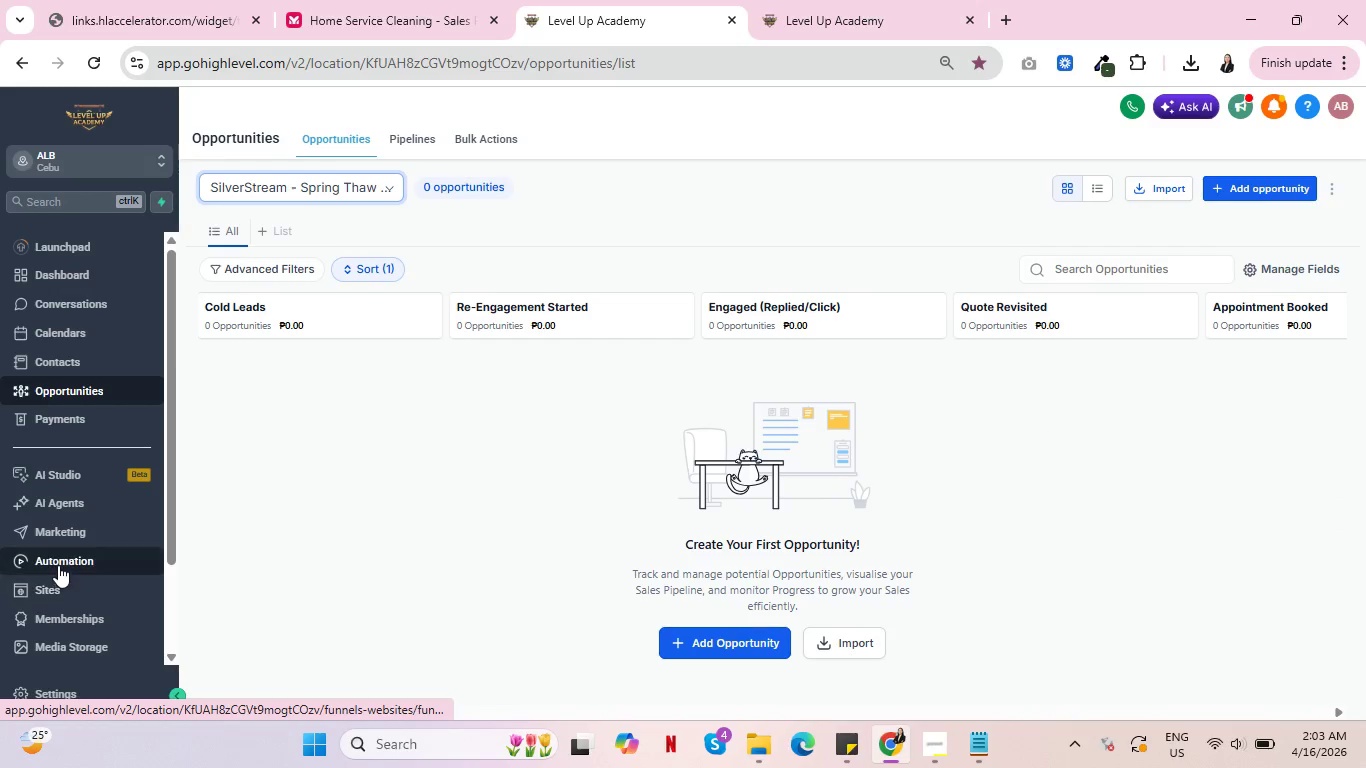 
left_click([58, 565])
 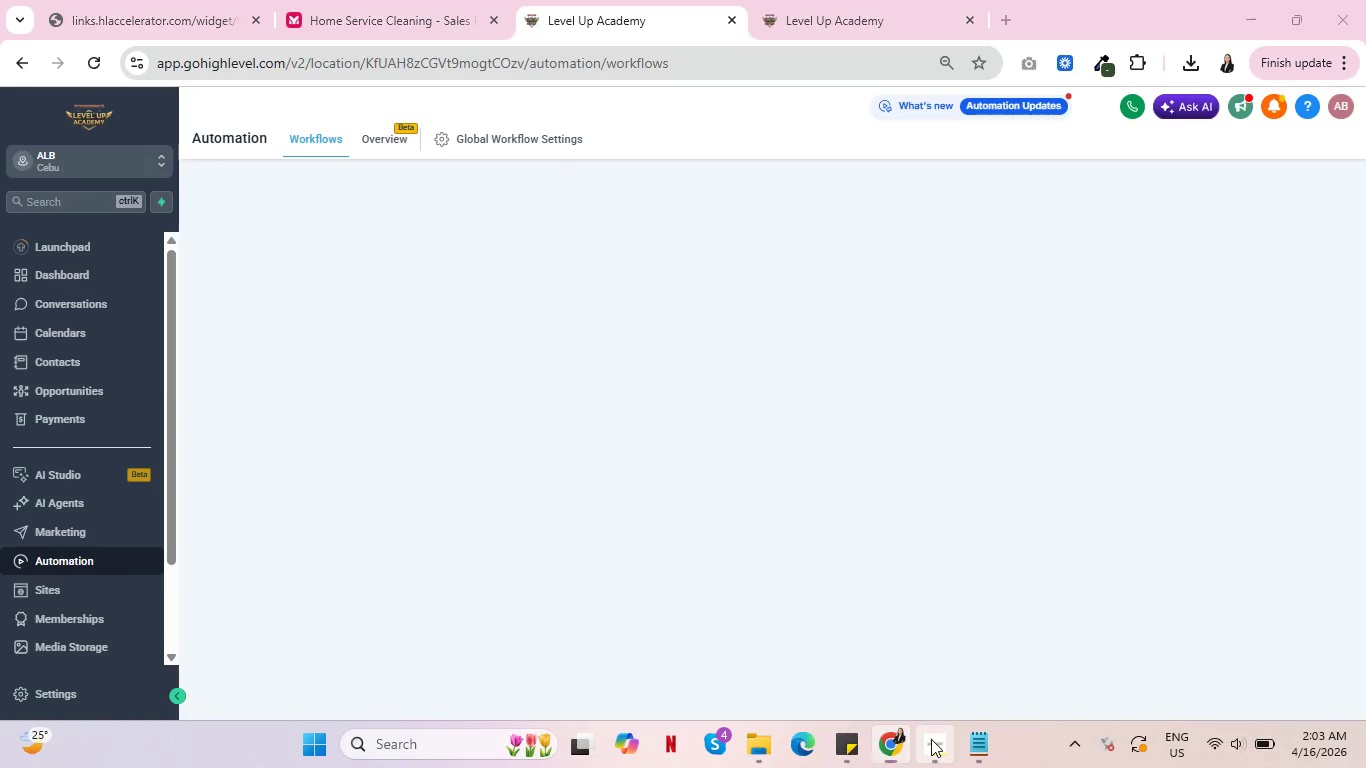 
left_click([931, 739])